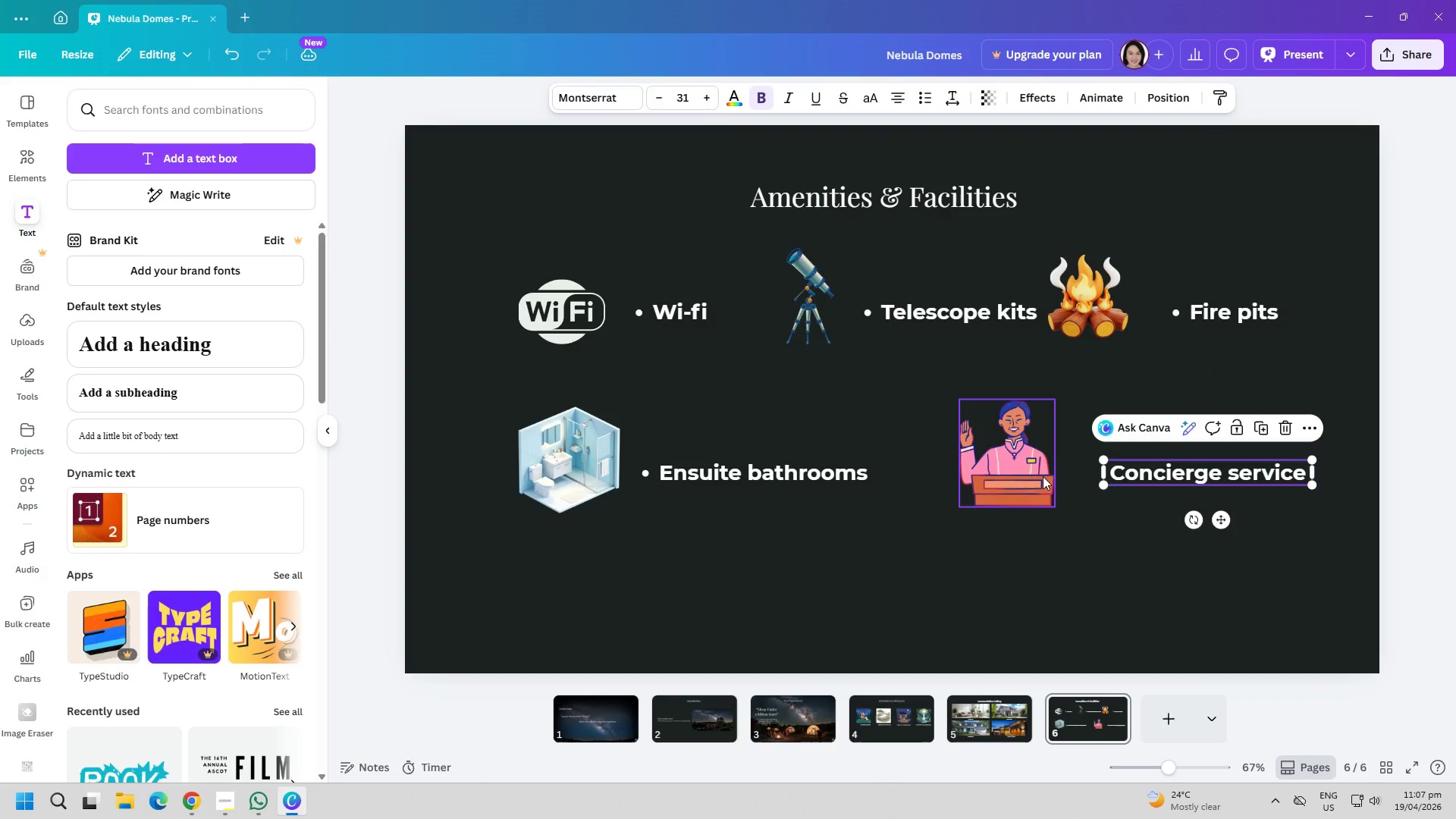 
left_click_drag(start_coordinate=[1043, 476], to_coordinate=[1075, 479])
 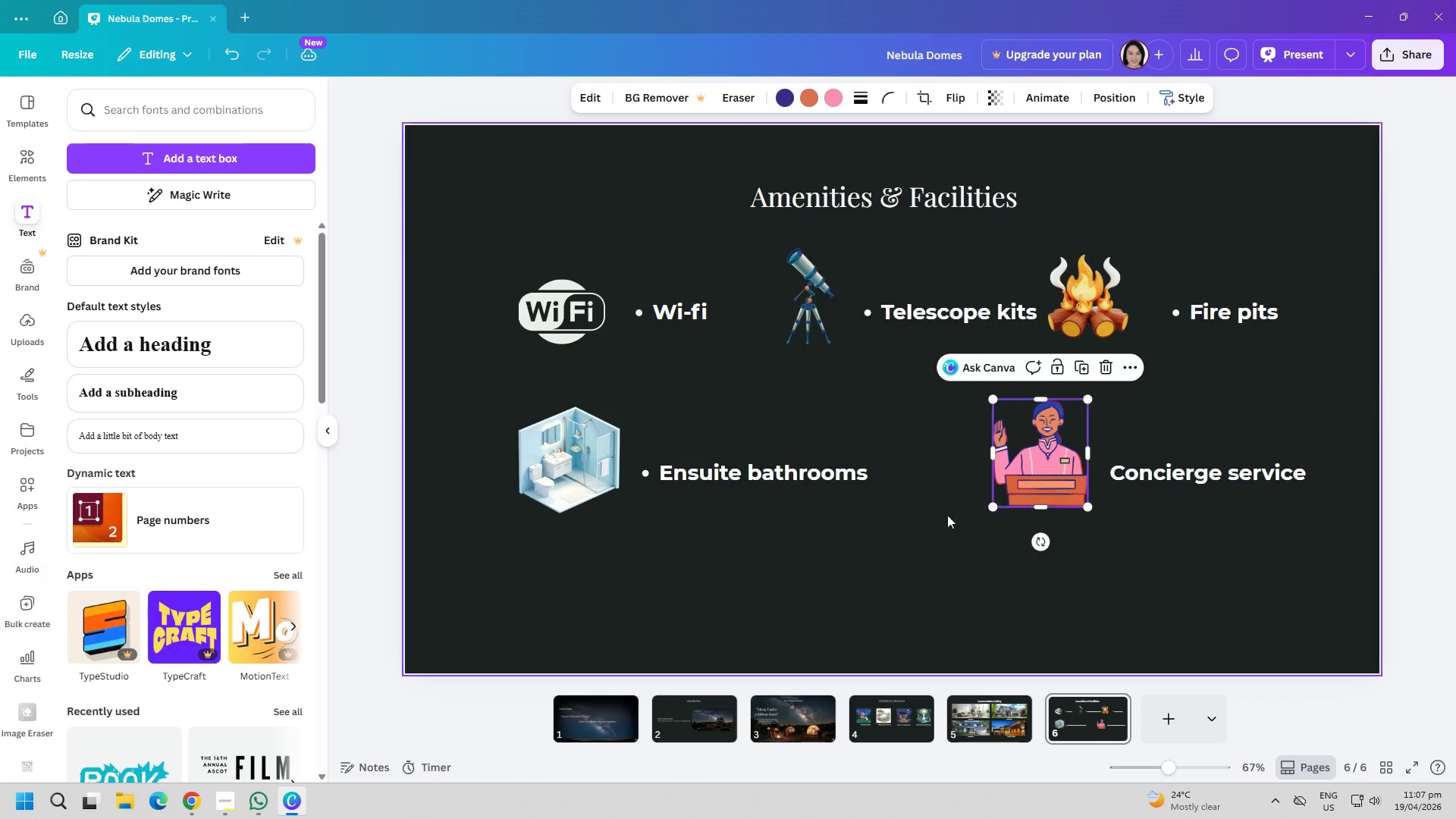 
left_click([890, 522])
 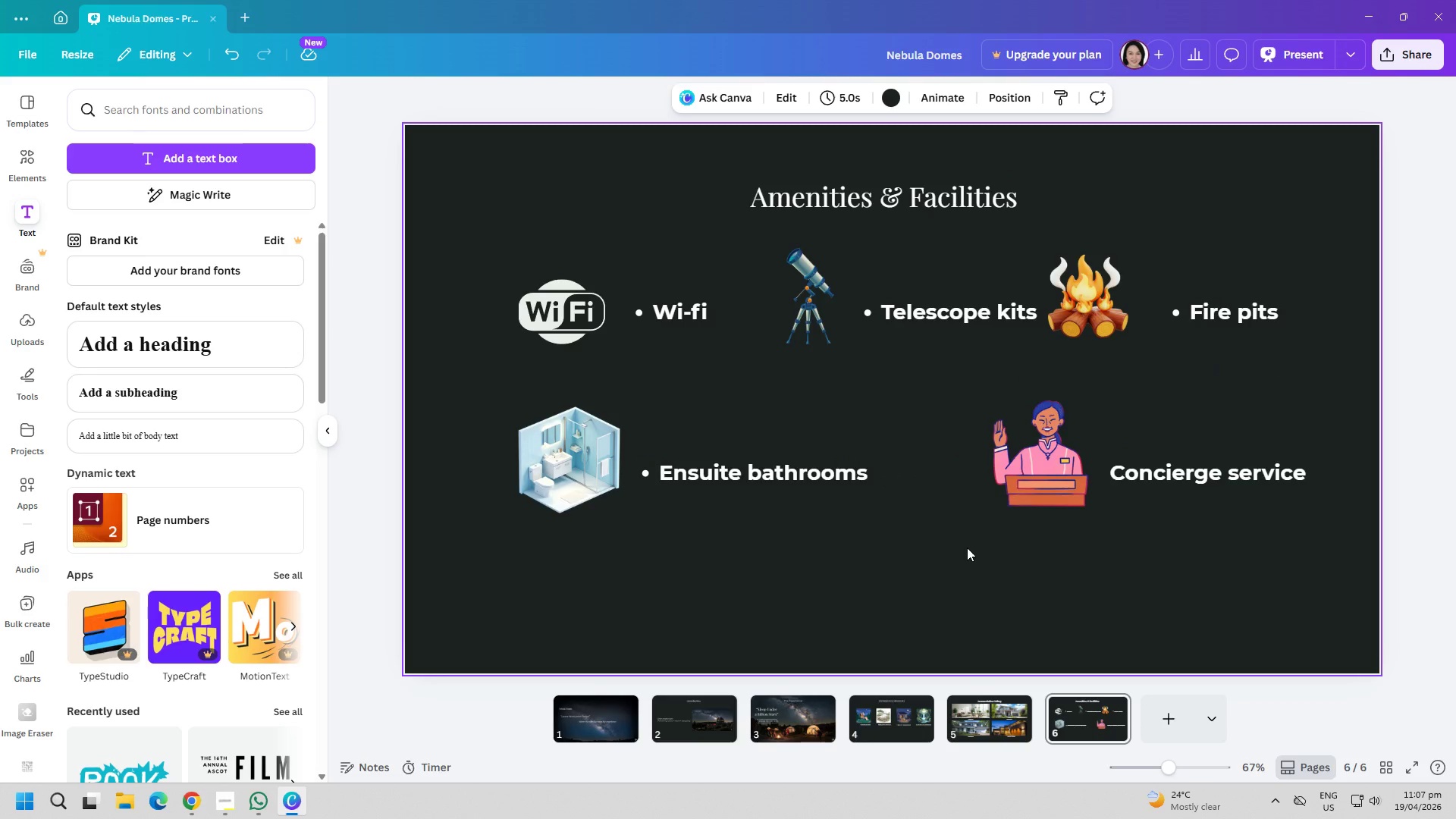 
wait(9.11)
 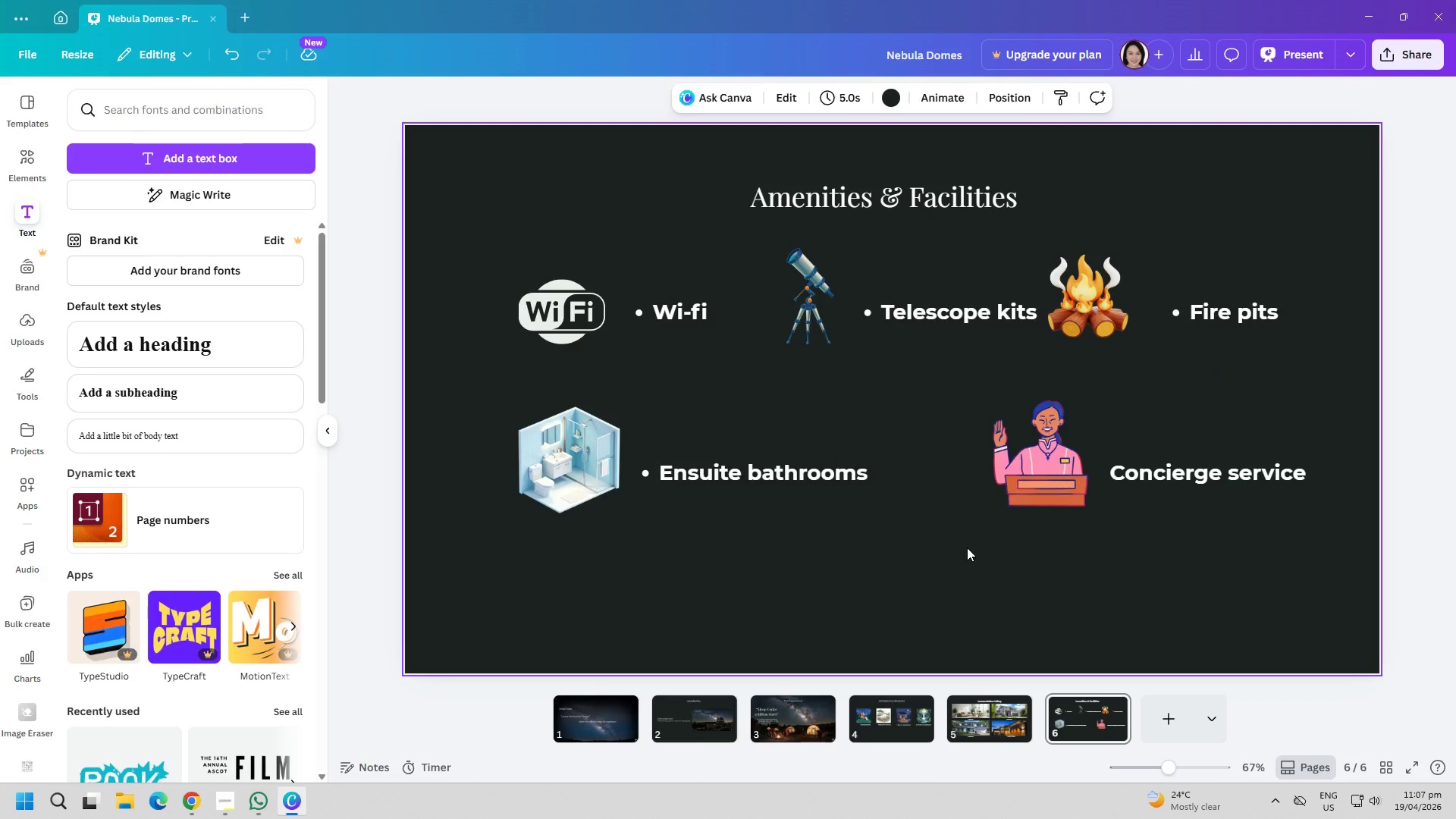 
left_click([234, 806])